 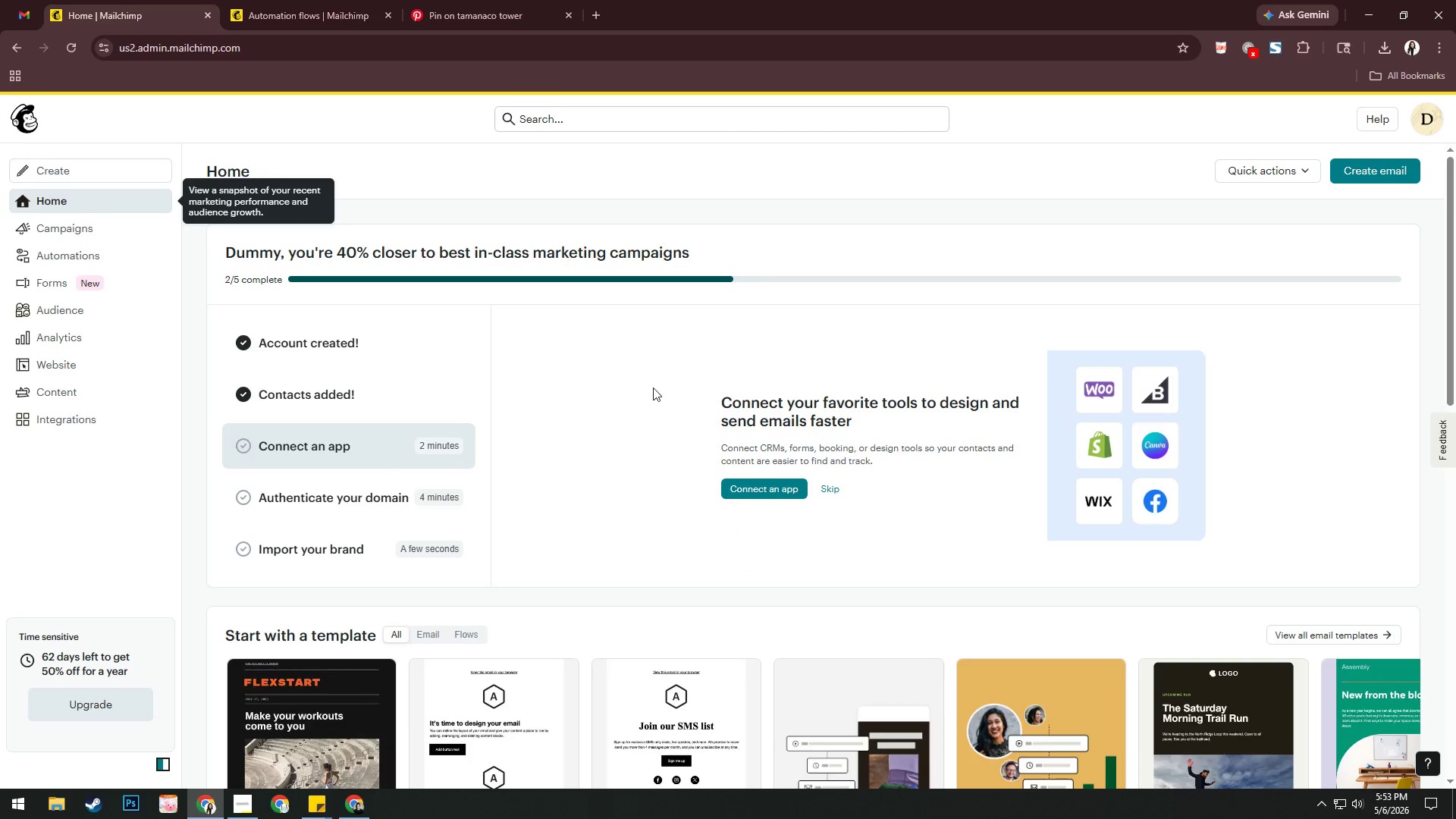 
left_click([115, 231])
 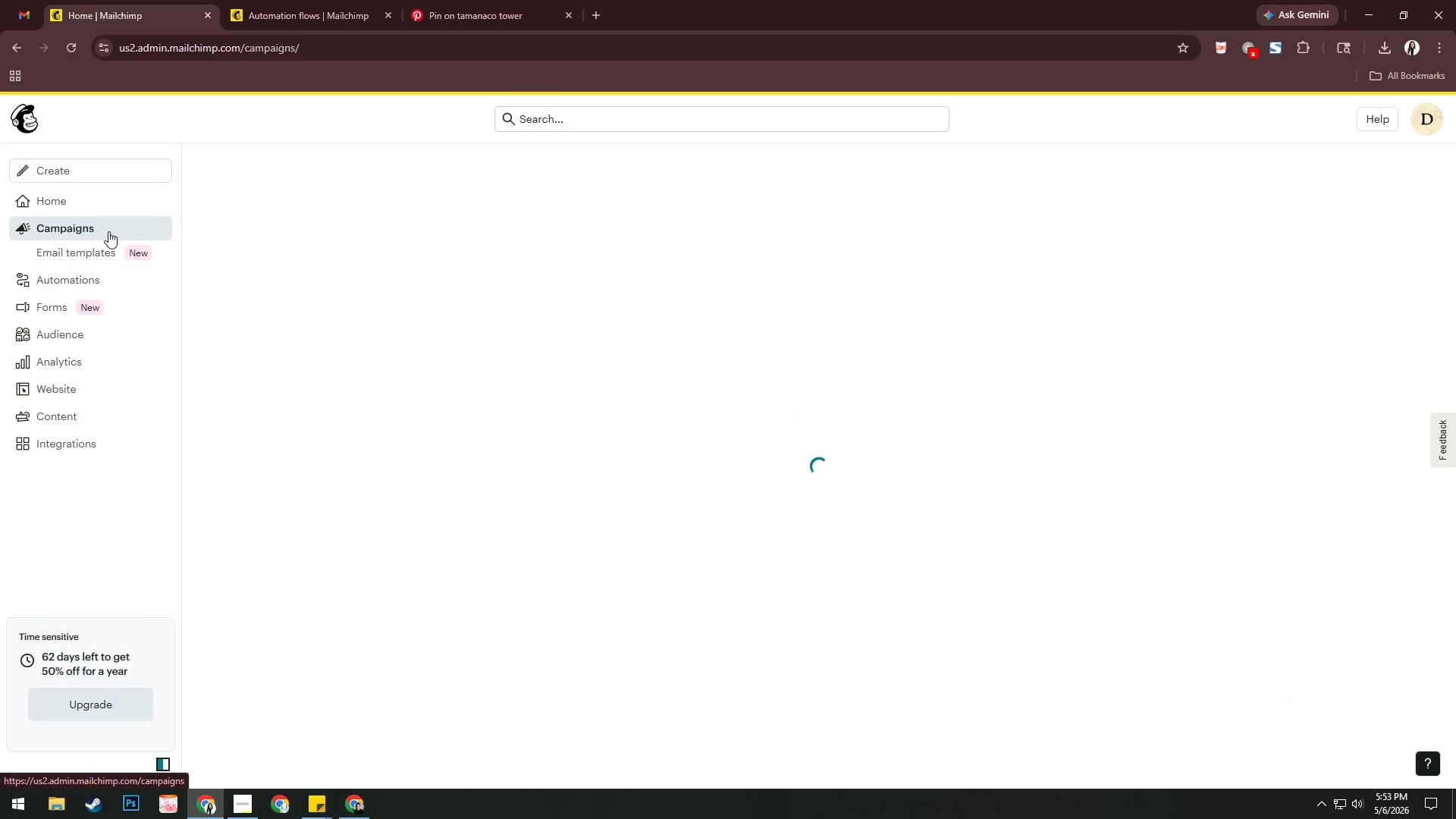 
left_click([110, 246])
 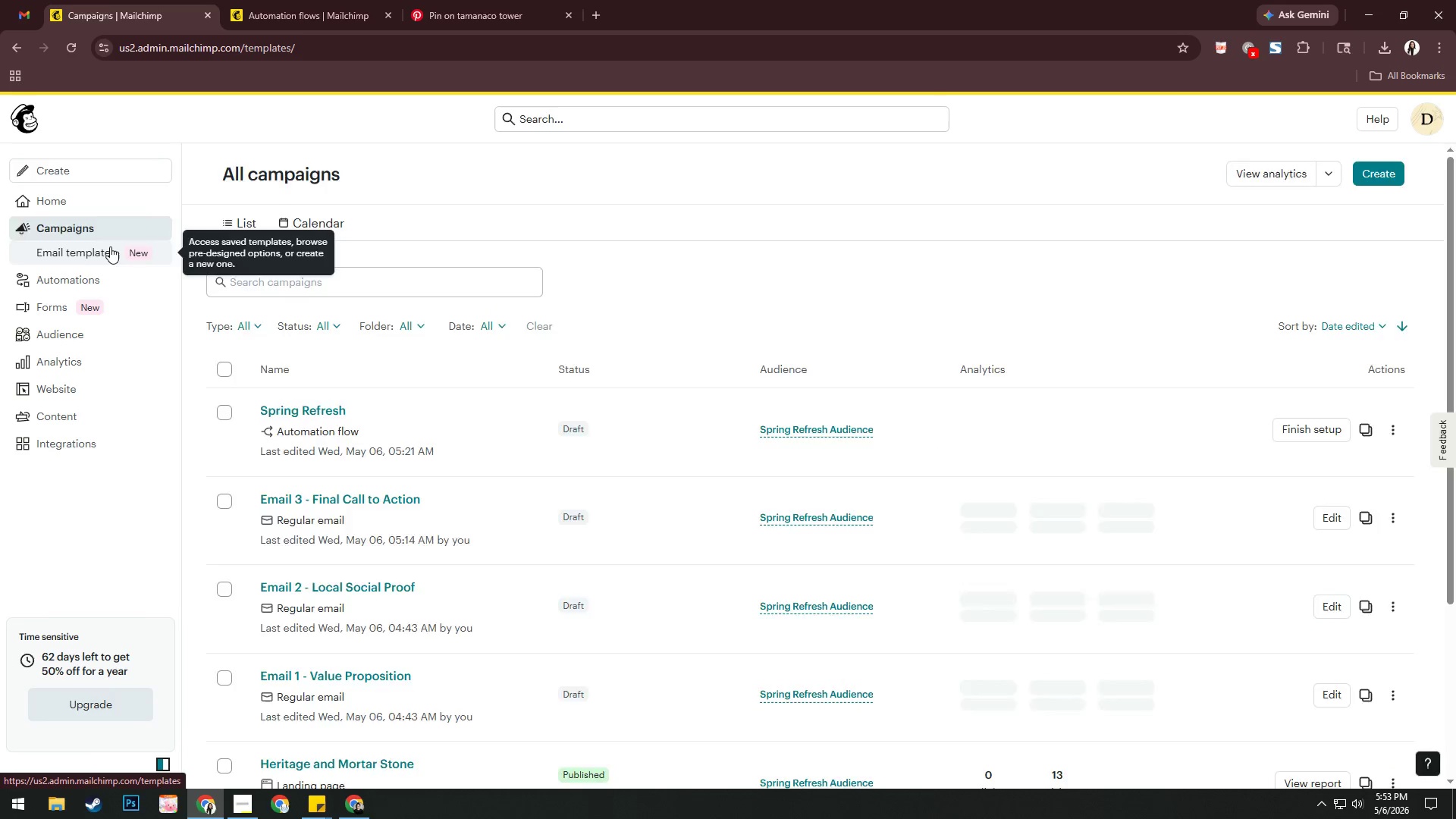 
key(Alt+AltLeft)
 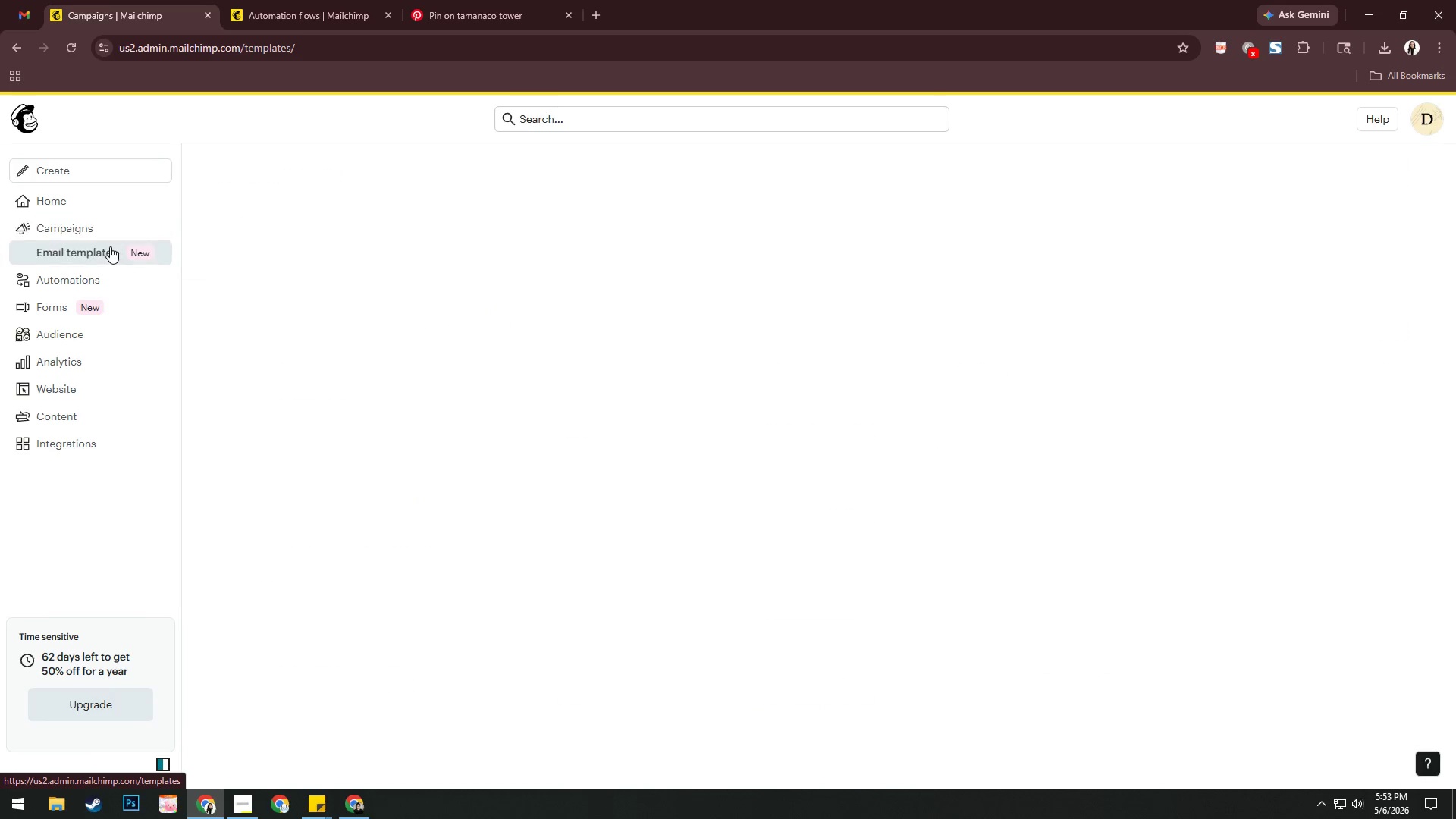 
key(Alt+Tab)